 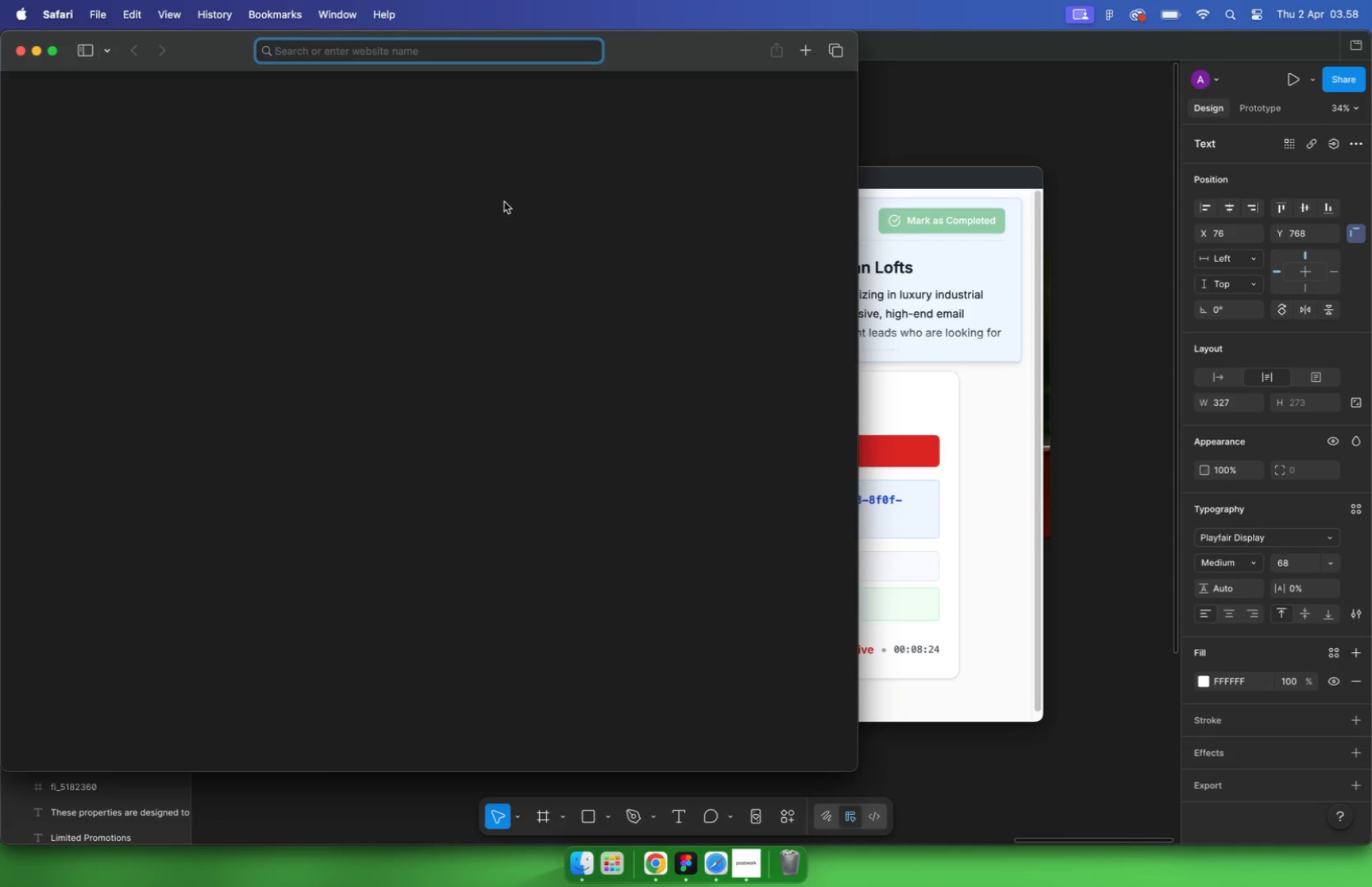 
key(Enter)
 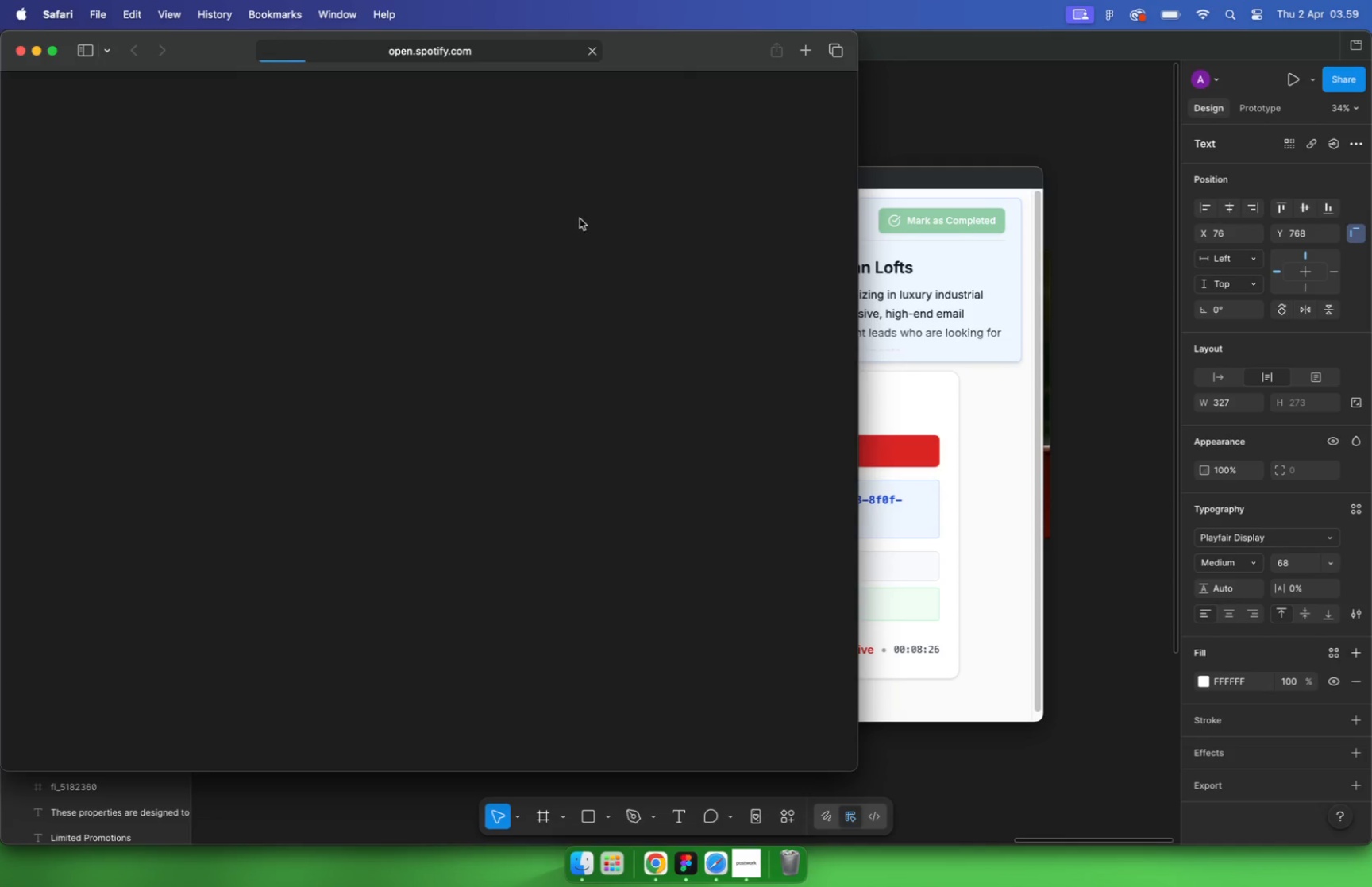 
mouse_move([932, 164])
 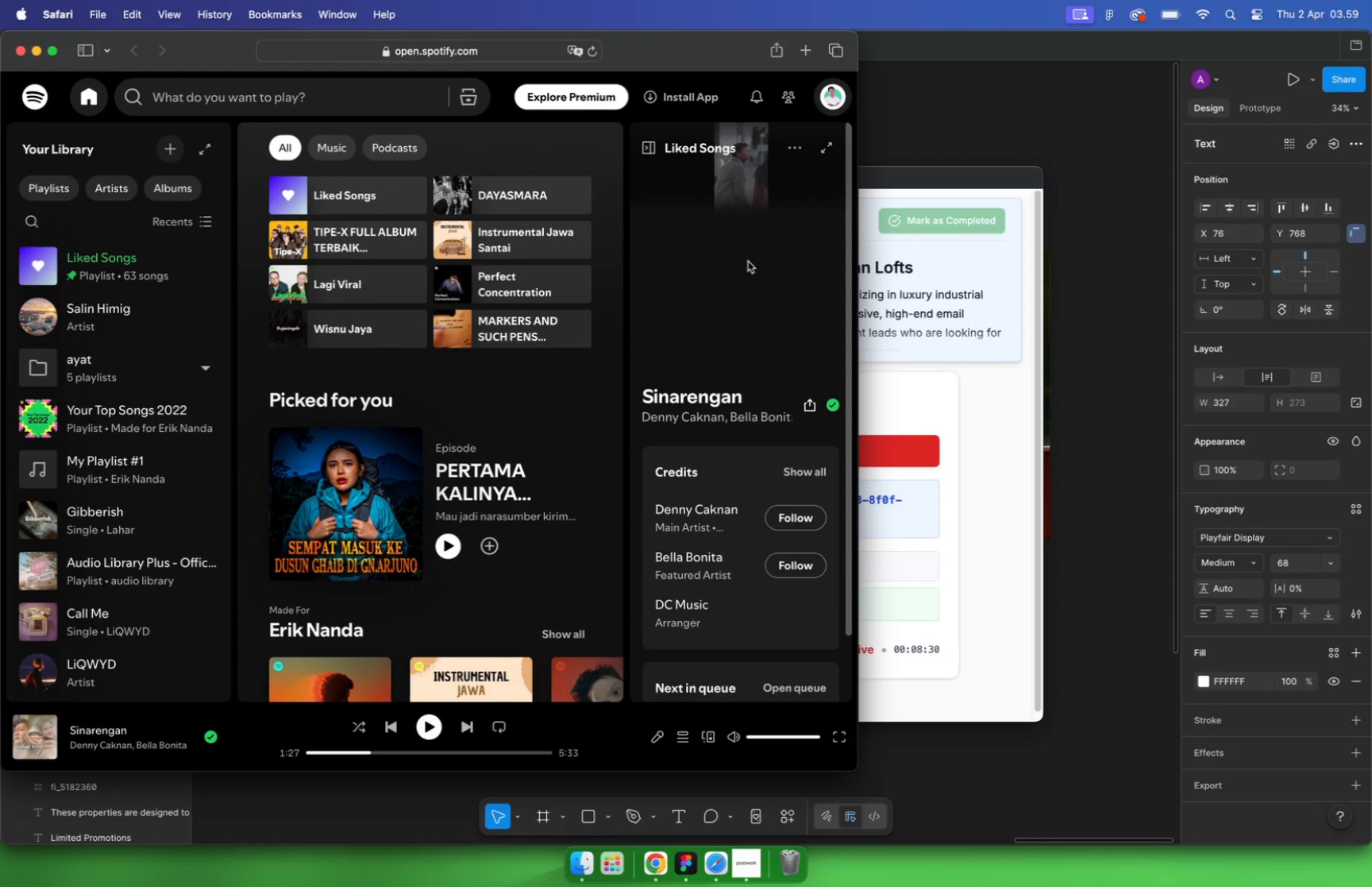 
mouse_move([539, 483])
 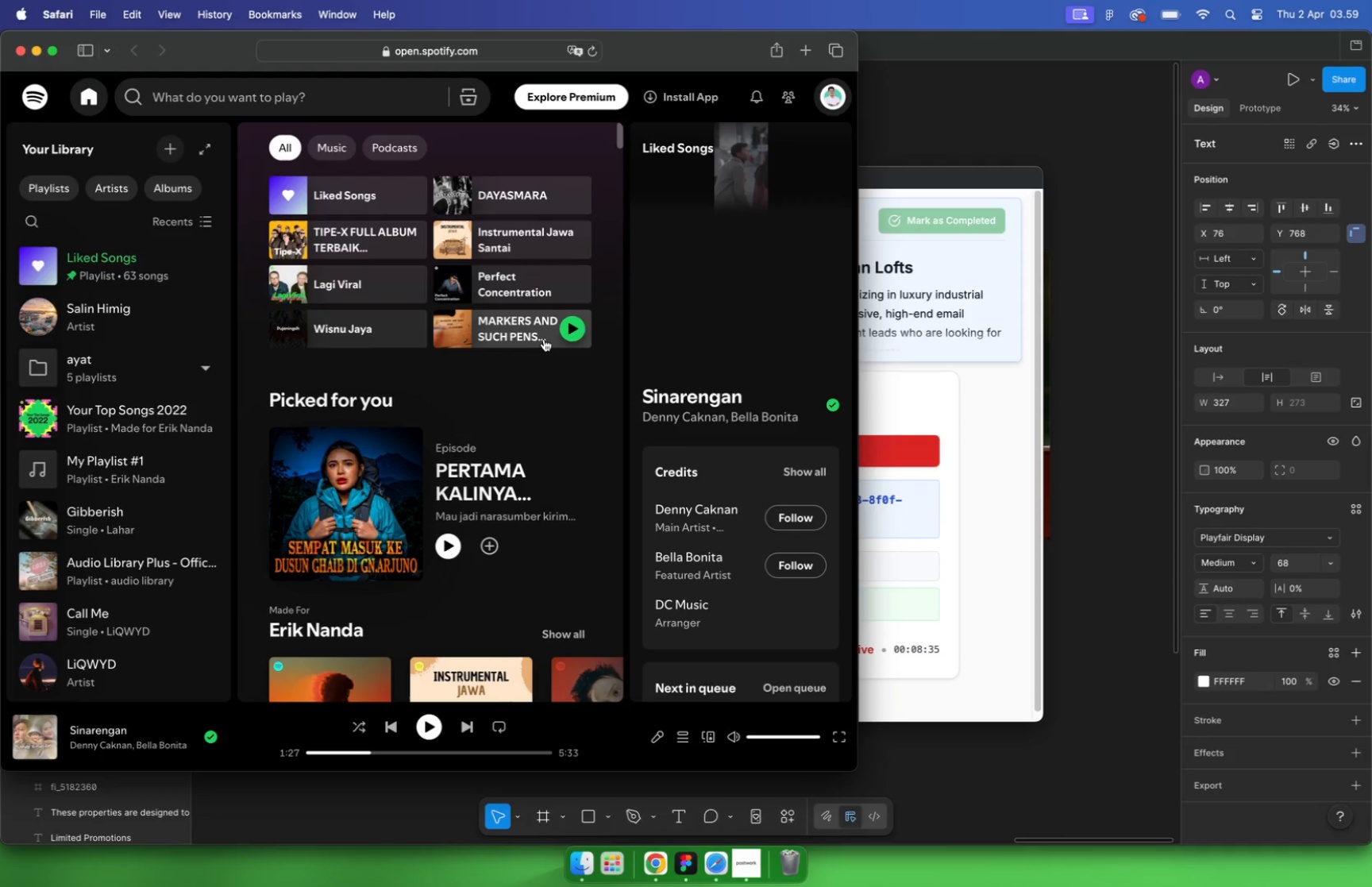 
mouse_move([548, 315])
 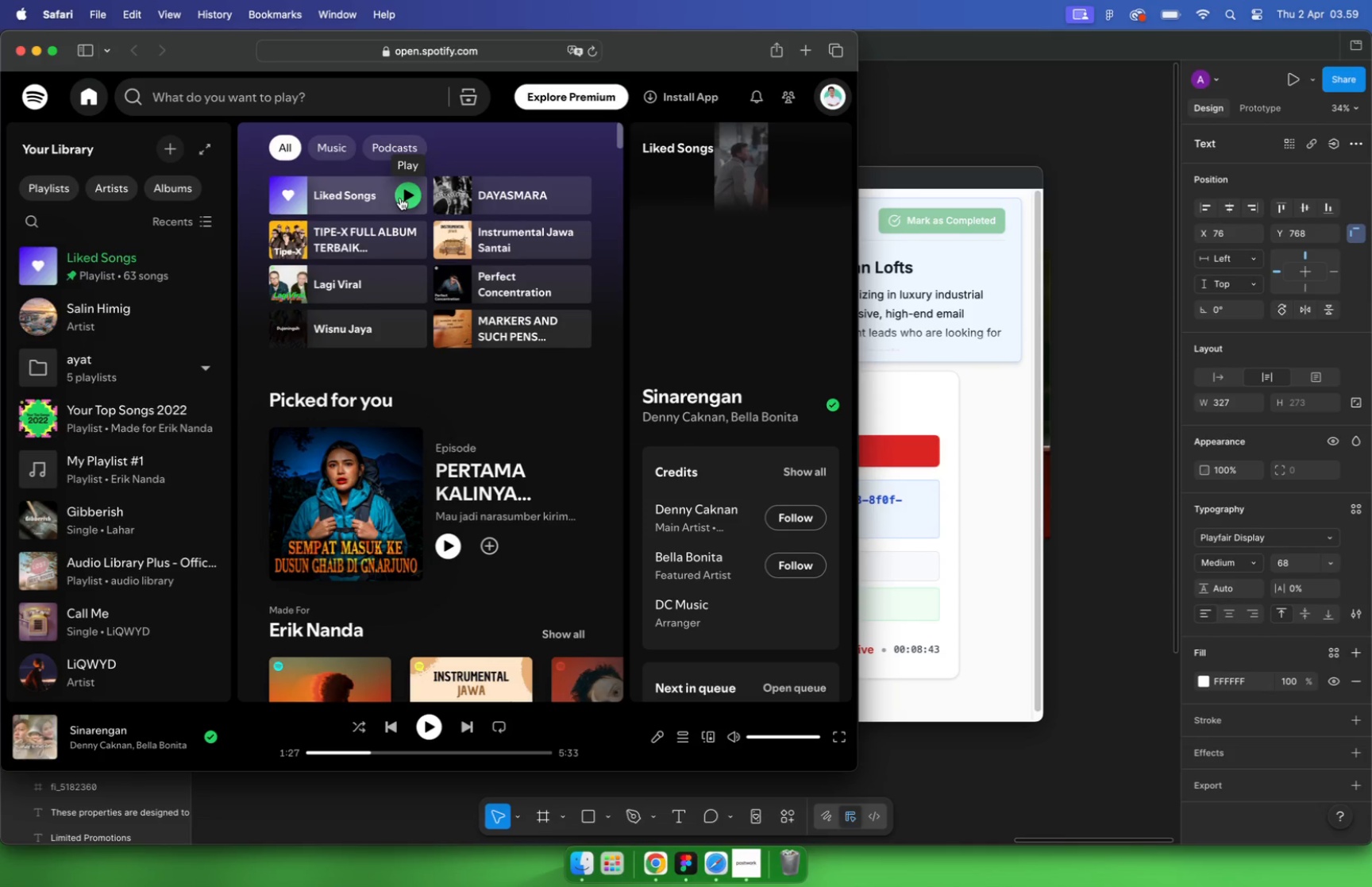 
wait(11.0)
 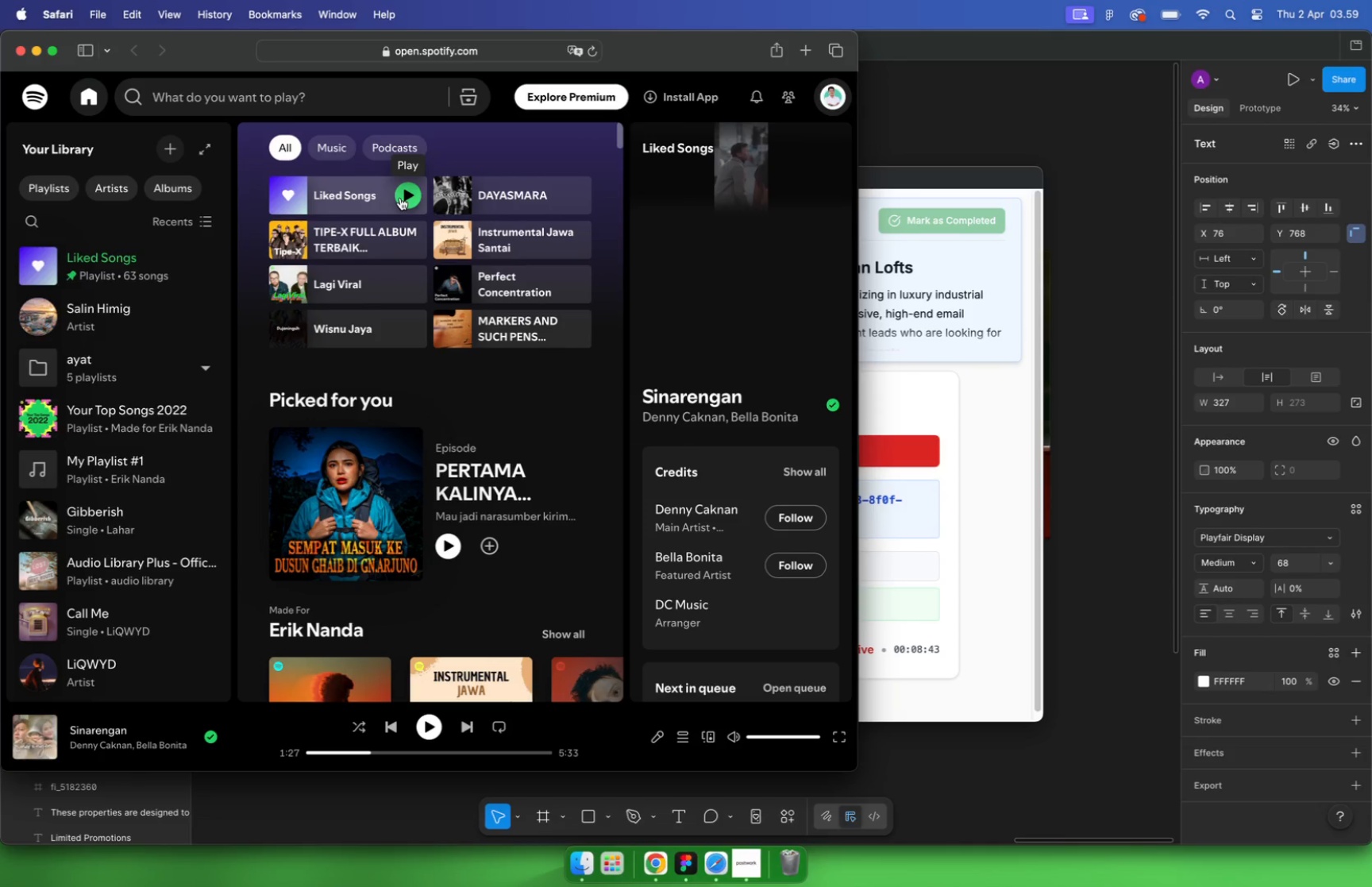 
left_click([406, 280])
 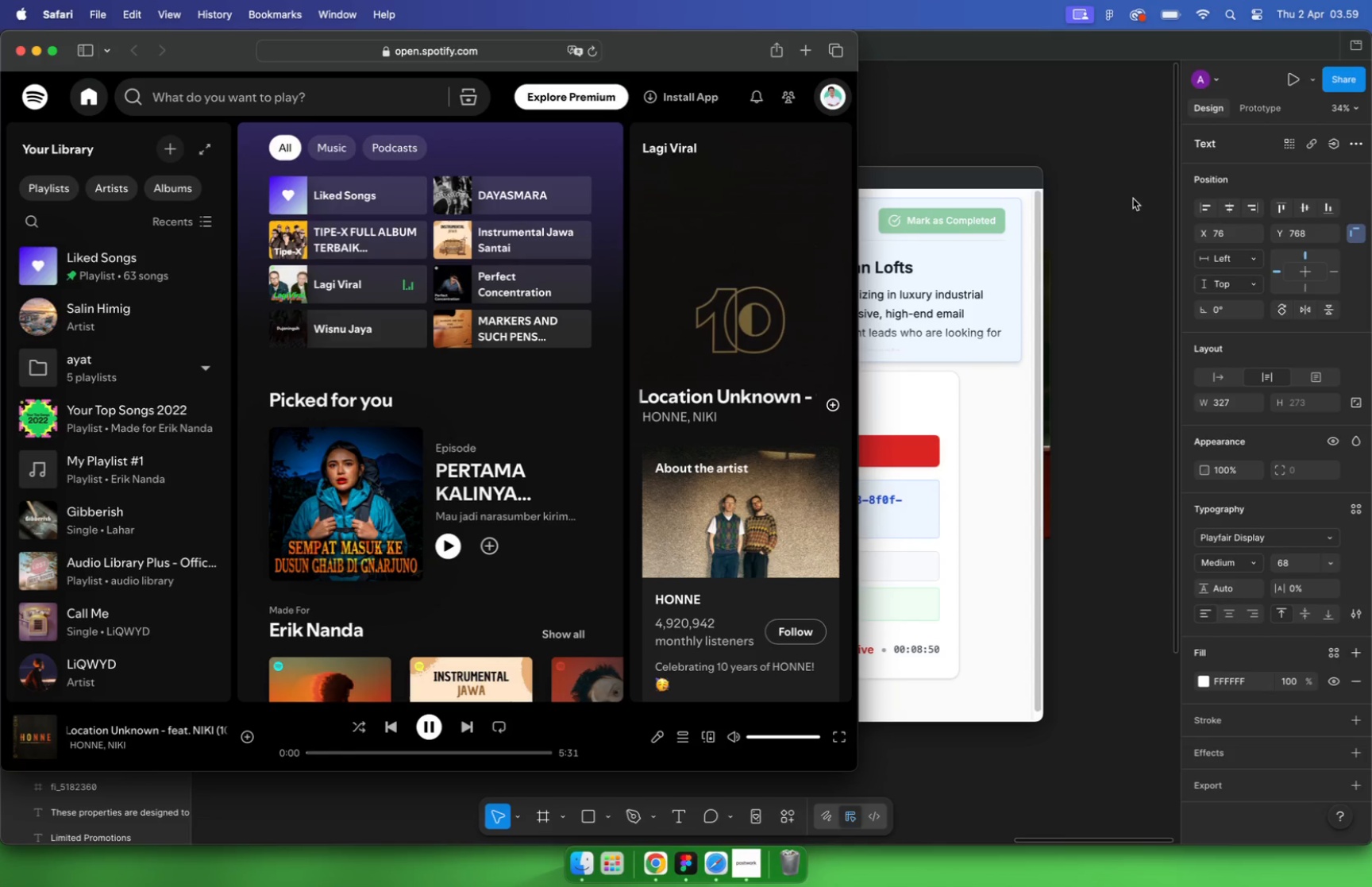 
left_click([1133, 199])
 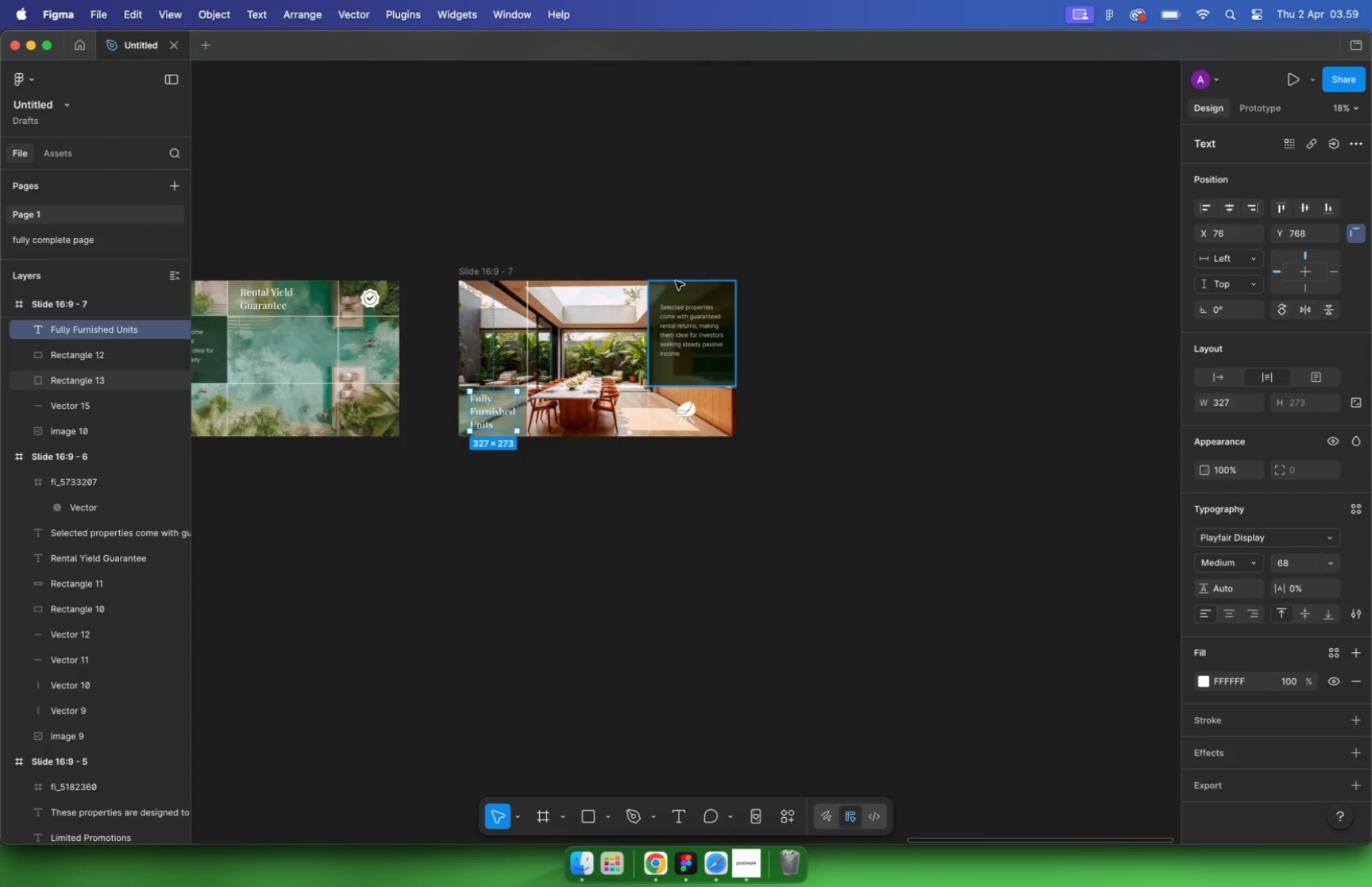 
hold_key(key=CommandLeft, duration=1.36)
scroll: coordinate [675, 281], scroll_direction: down, amount: 11.0
 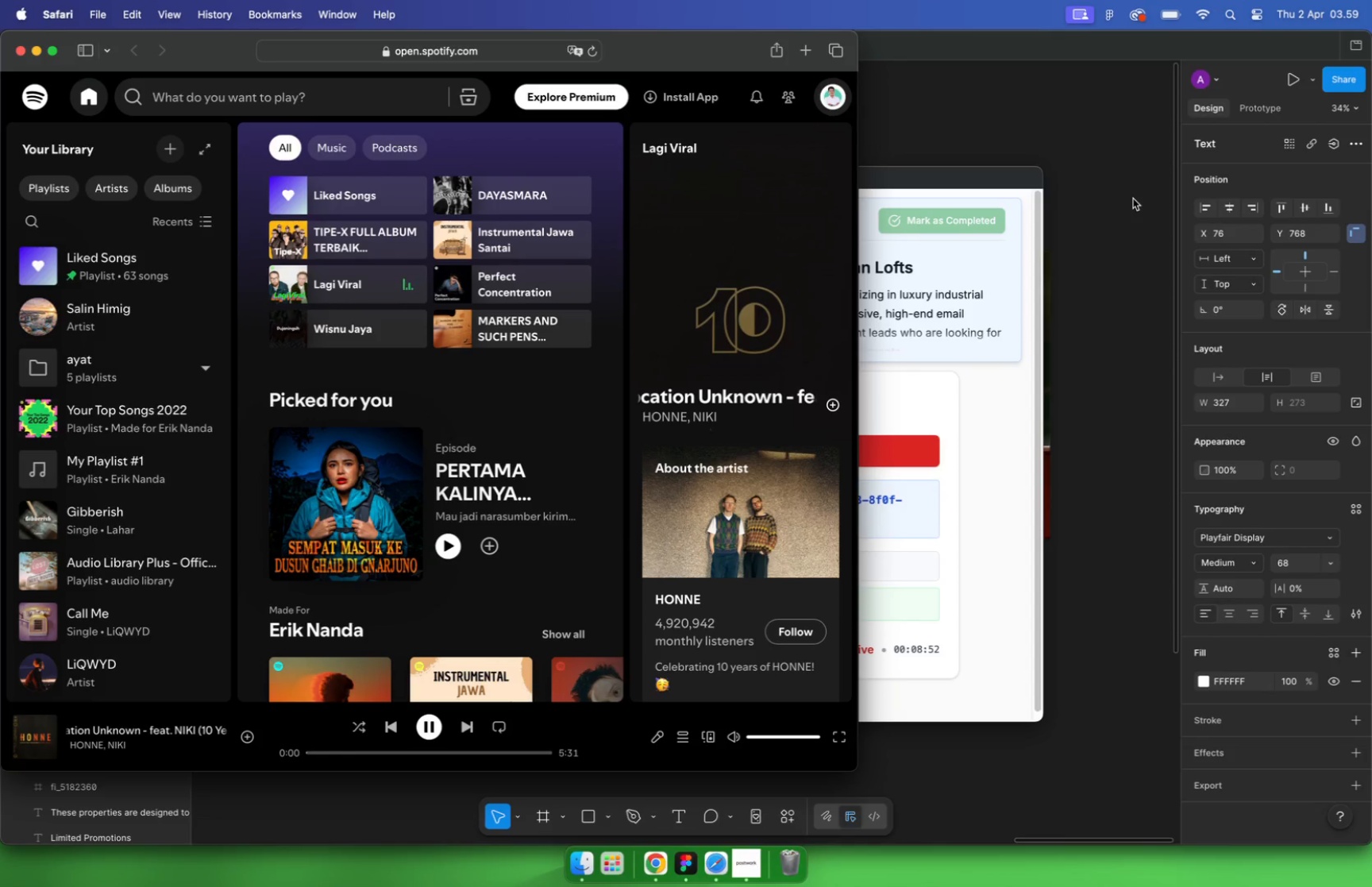 
key(Meta+CommandLeft)
 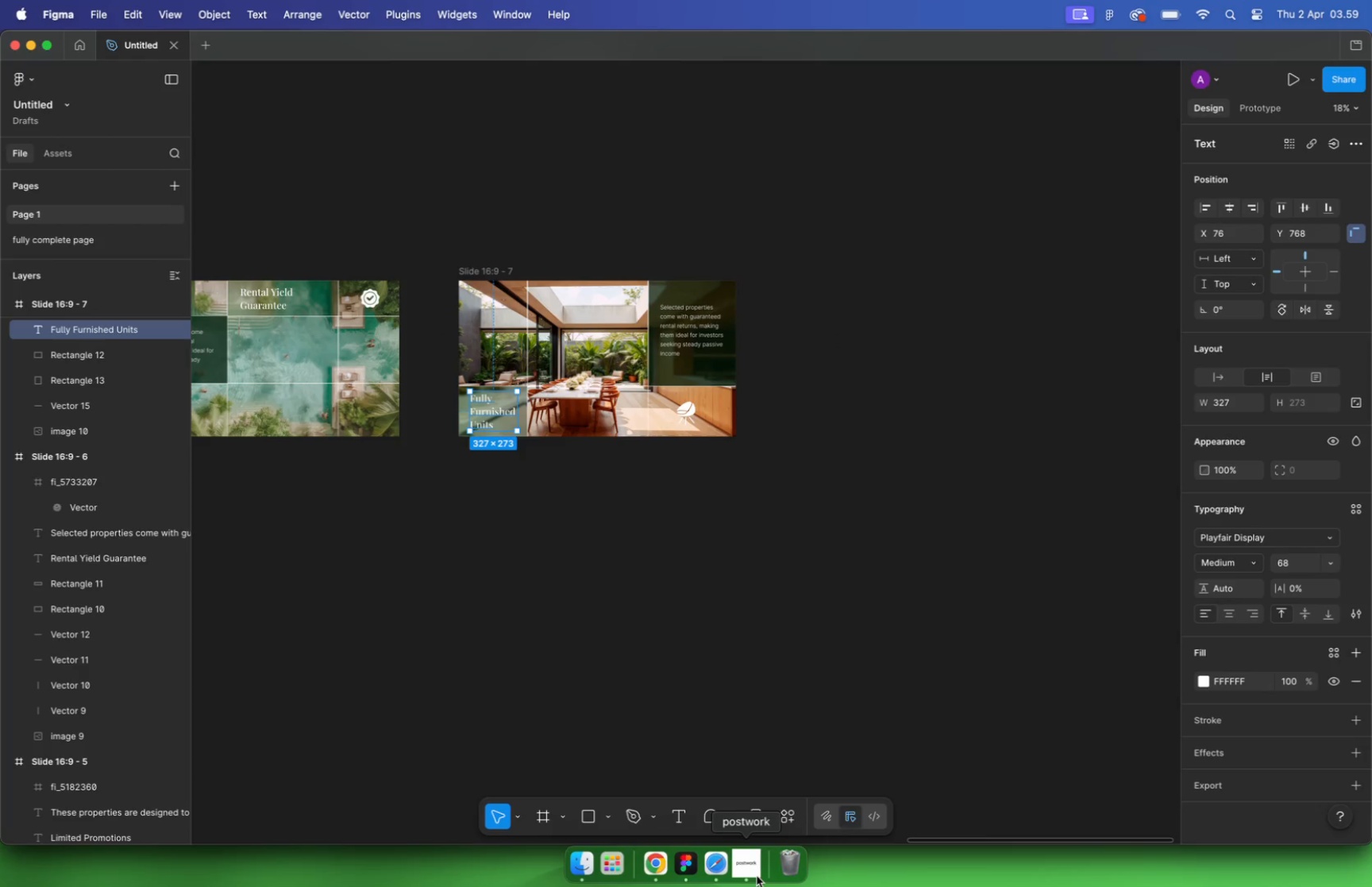 
left_click([755, 872])